 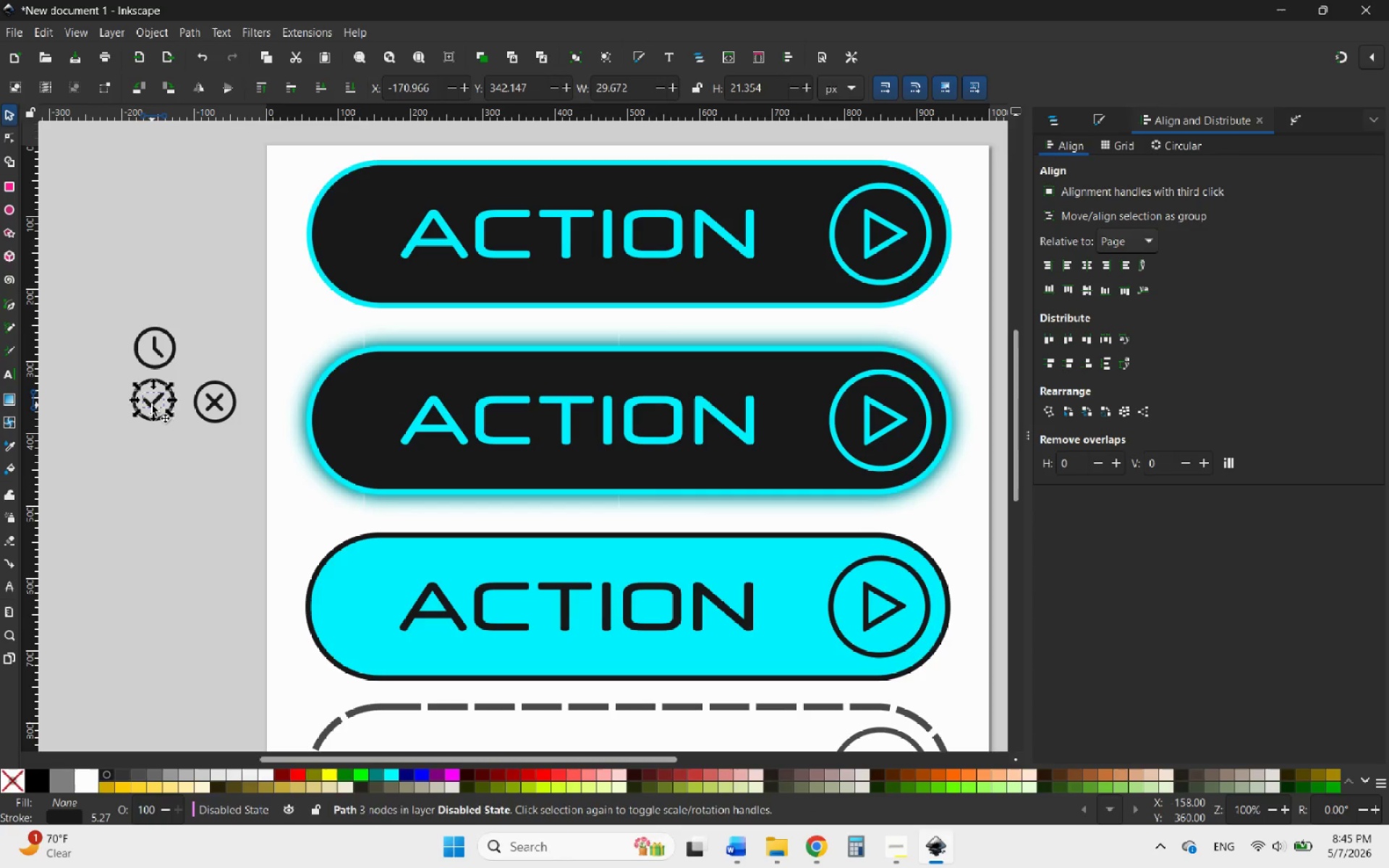 
left_click_drag(start_coordinate=[121, 373], to_coordinate=[187, 435])
 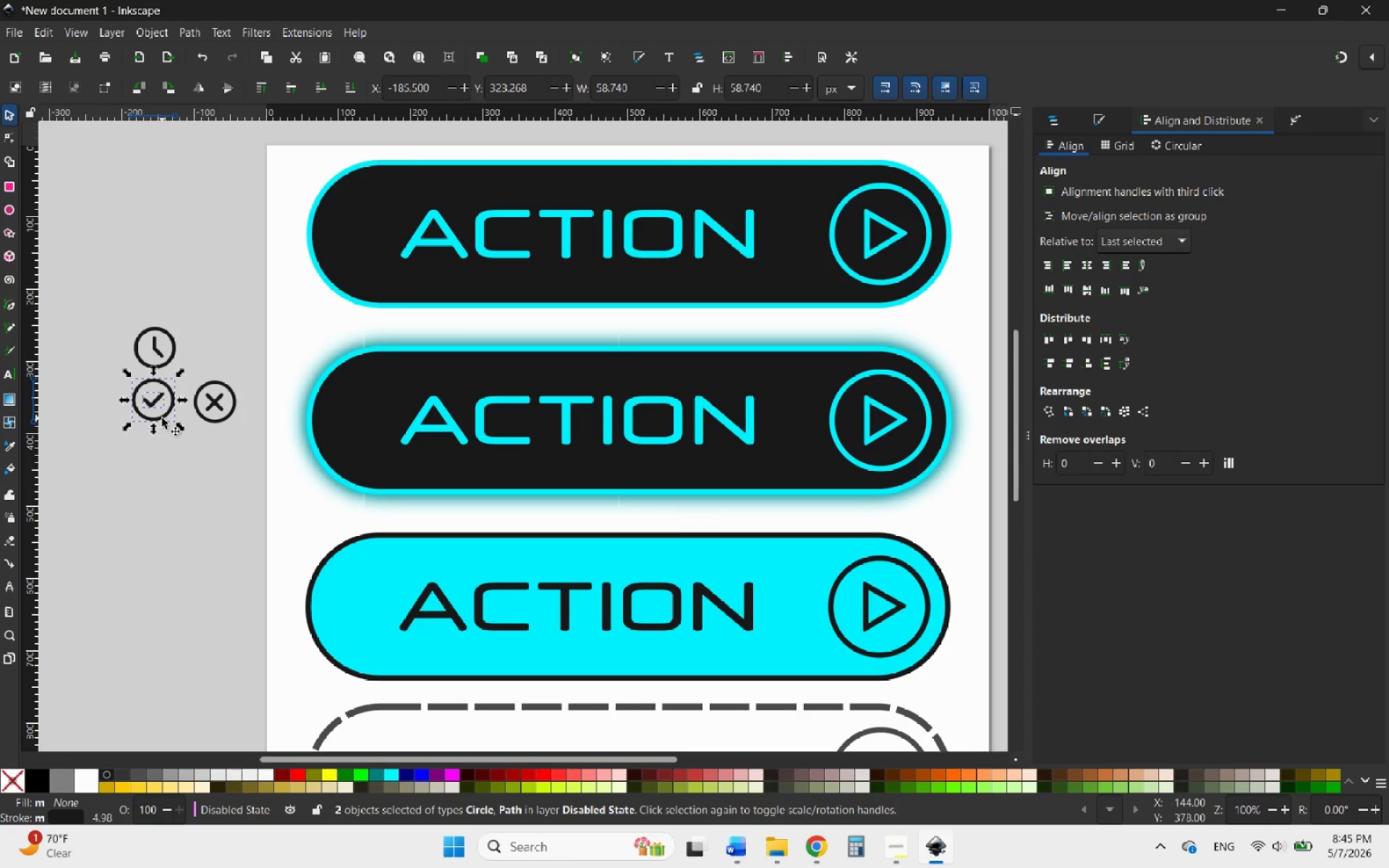 
left_click_drag(start_coordinate=[162, 418], to_coordinate=[222, 307])
 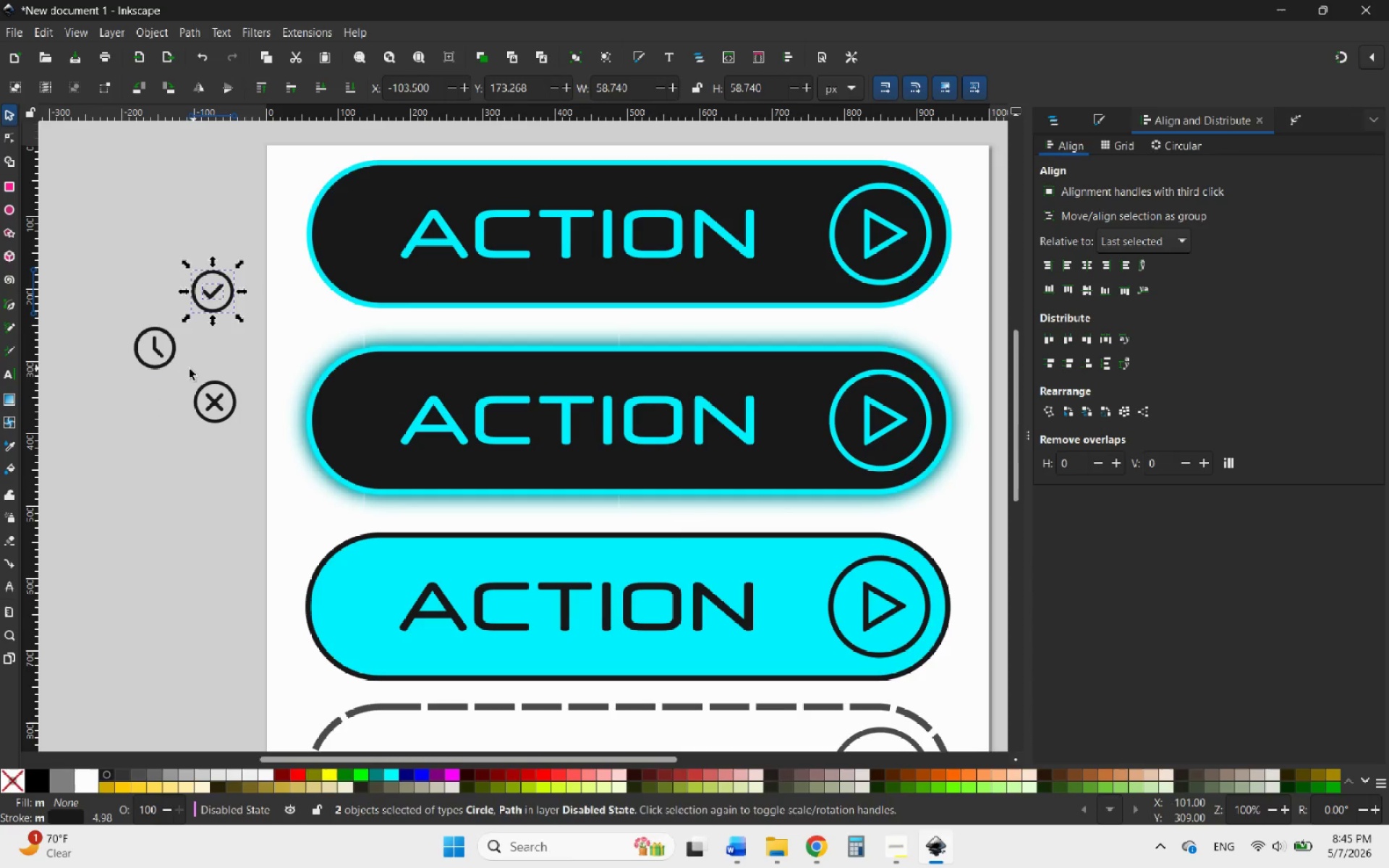 
left_click_drag(start_coordinate=[179, 373], to_coordinate=[253, 440])
 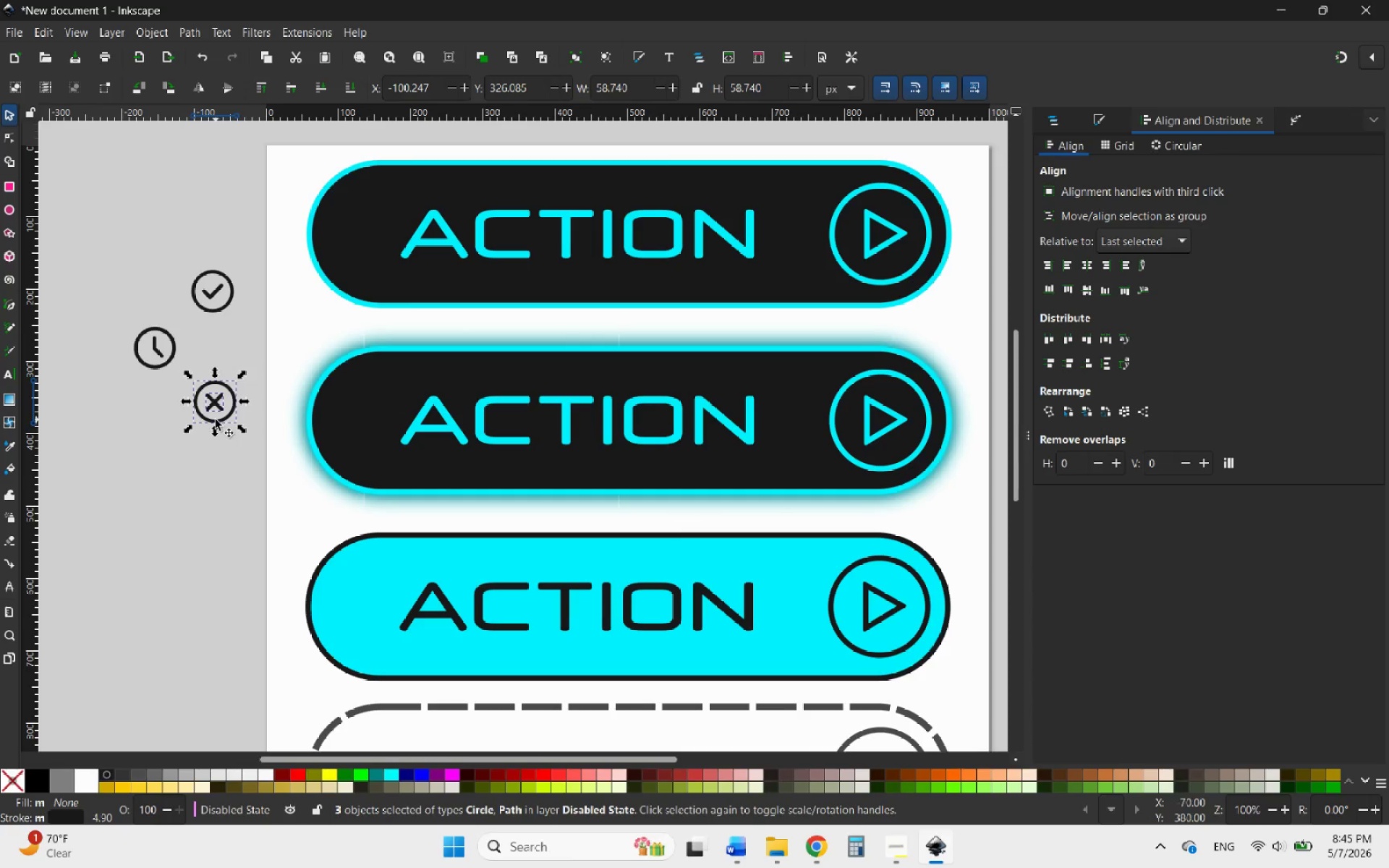 
left_click_drag(start_coordinate=[216, 420], to_coordinate=[182, 512])
 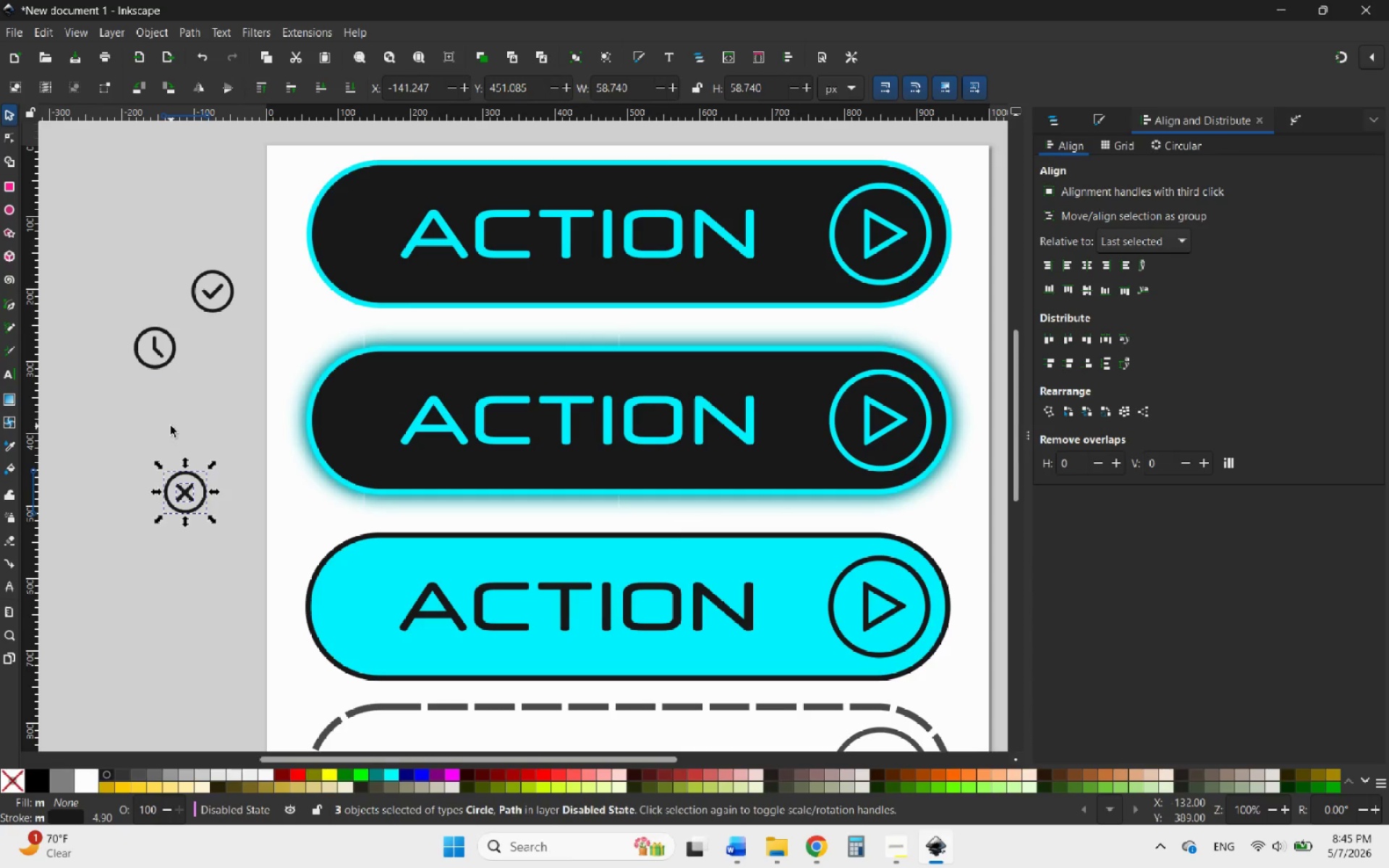 
left_click([171, 426])
 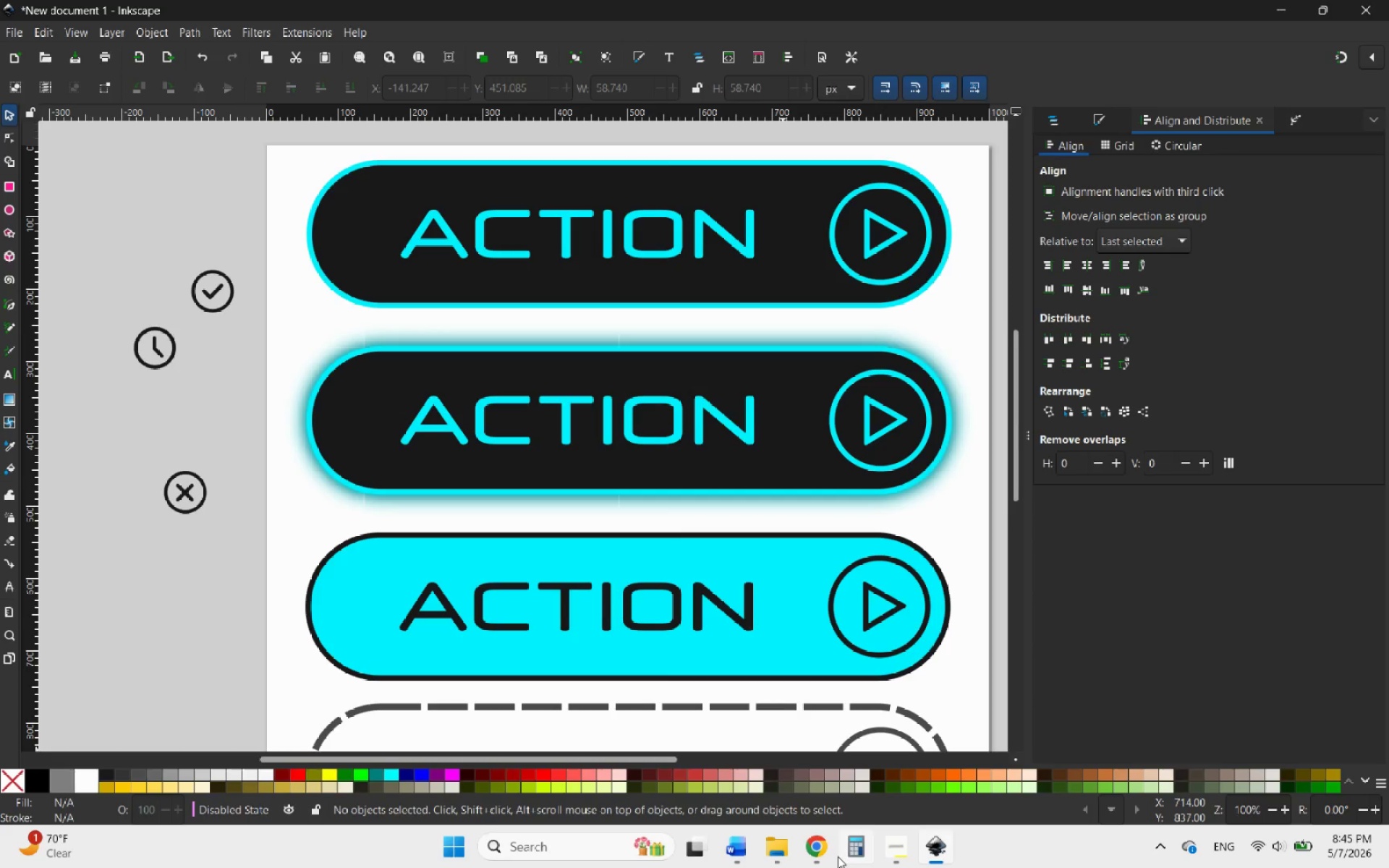 
mouse_move([799, 846])
 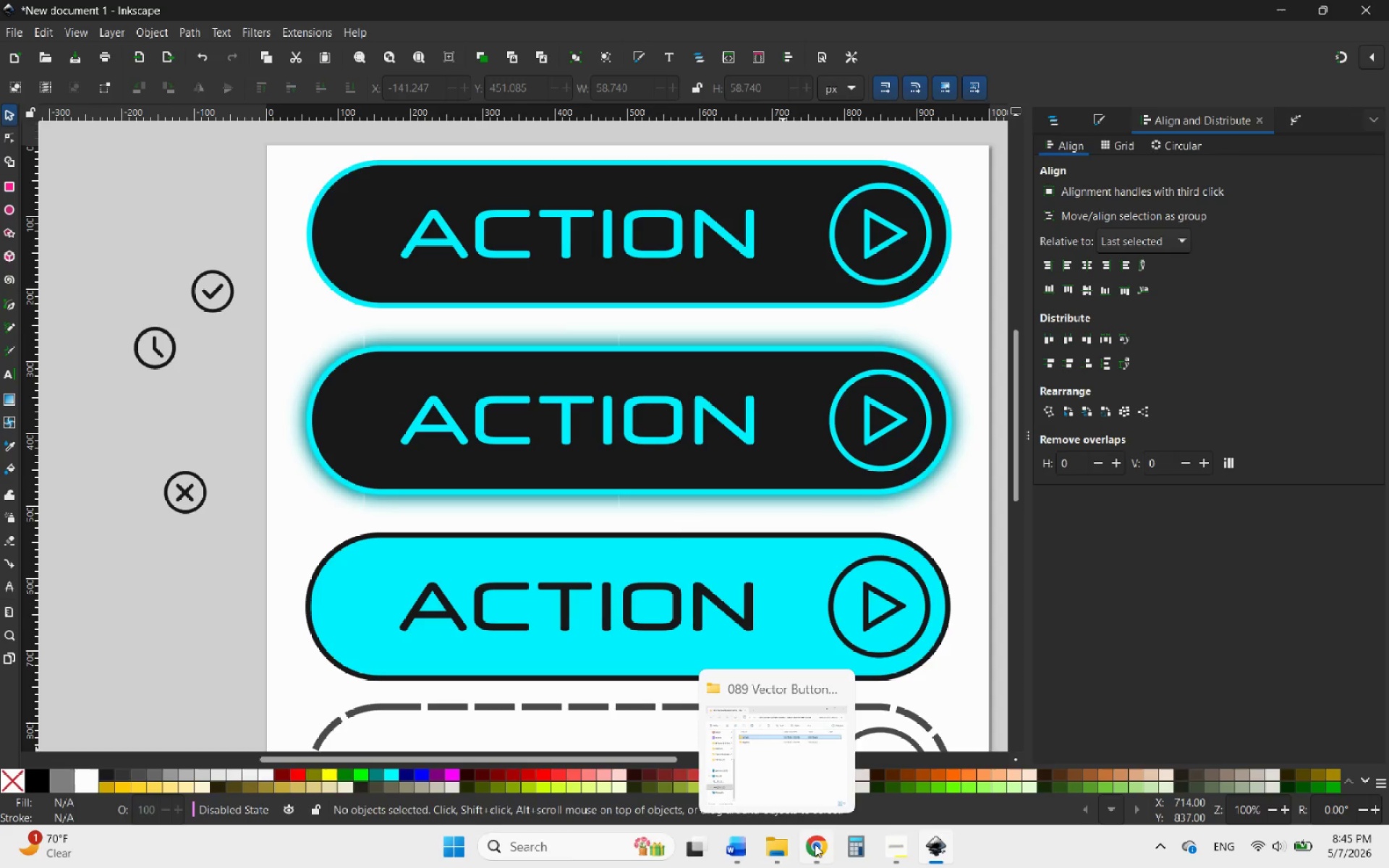 
mouse_move([830, 843])
 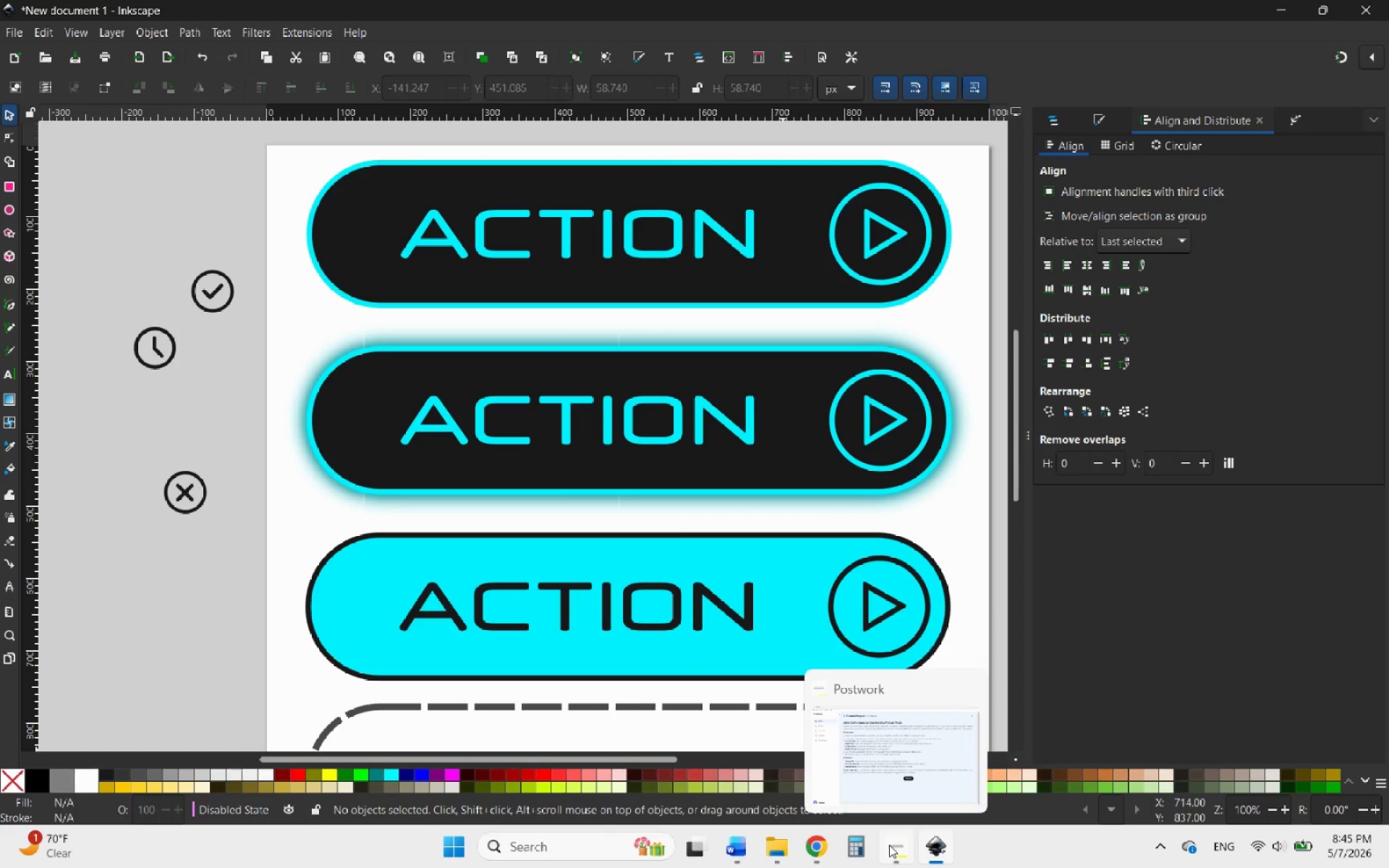 
wait(7.72)
 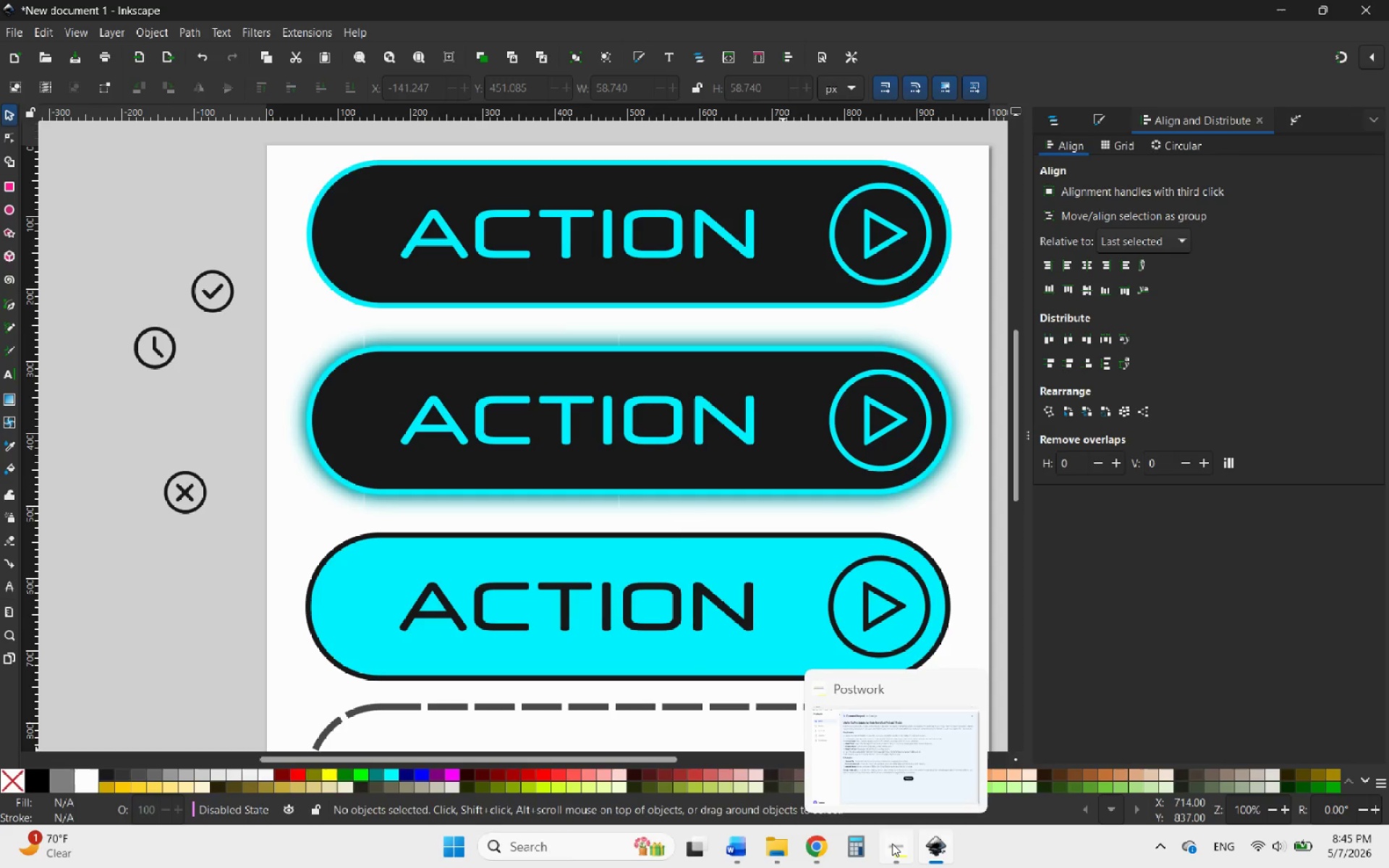 
left_click([889, 845])